 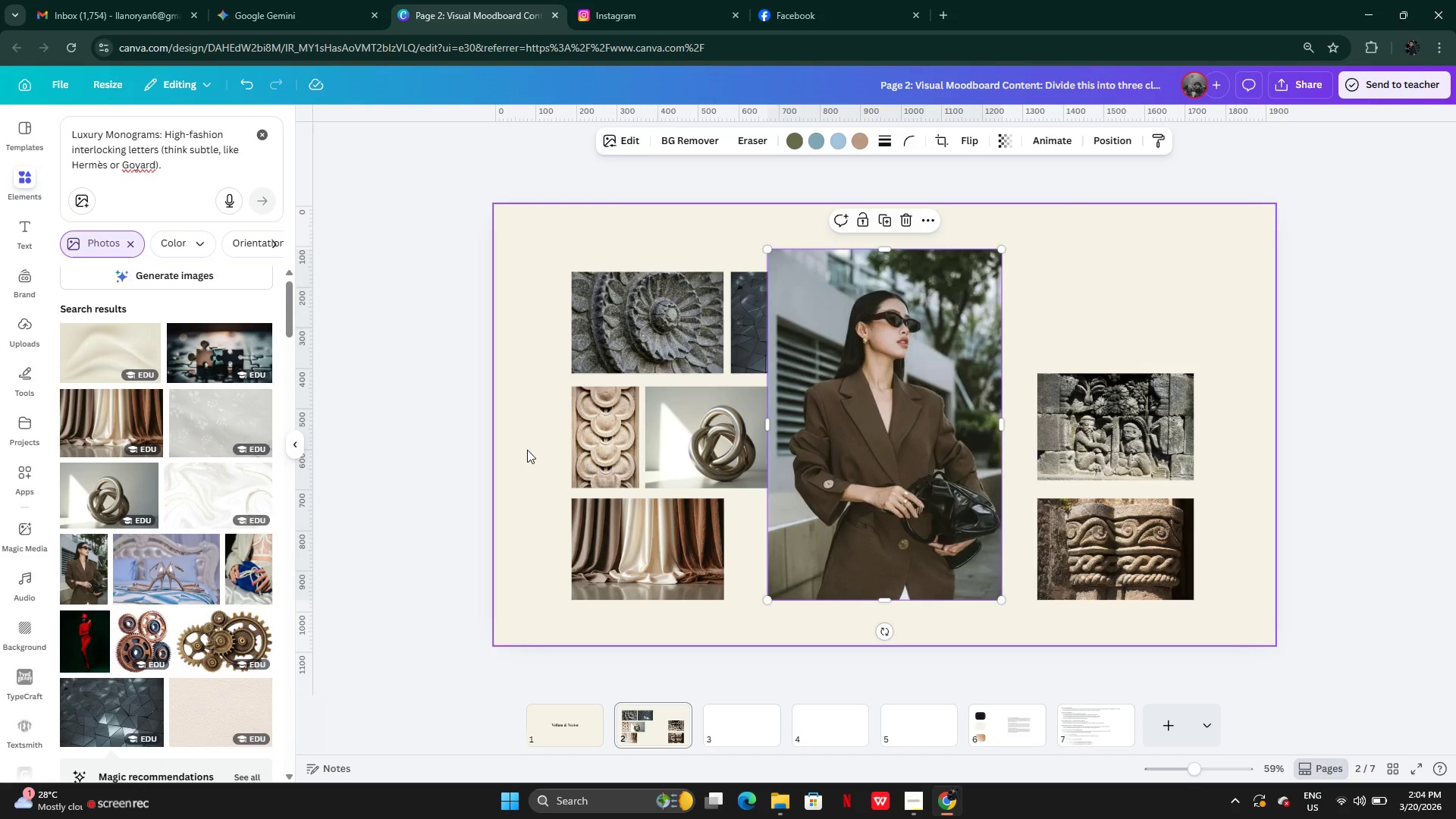 
left_click_drag(start_coordinate=[1003, 250], to_coordinate=[868, 422])
 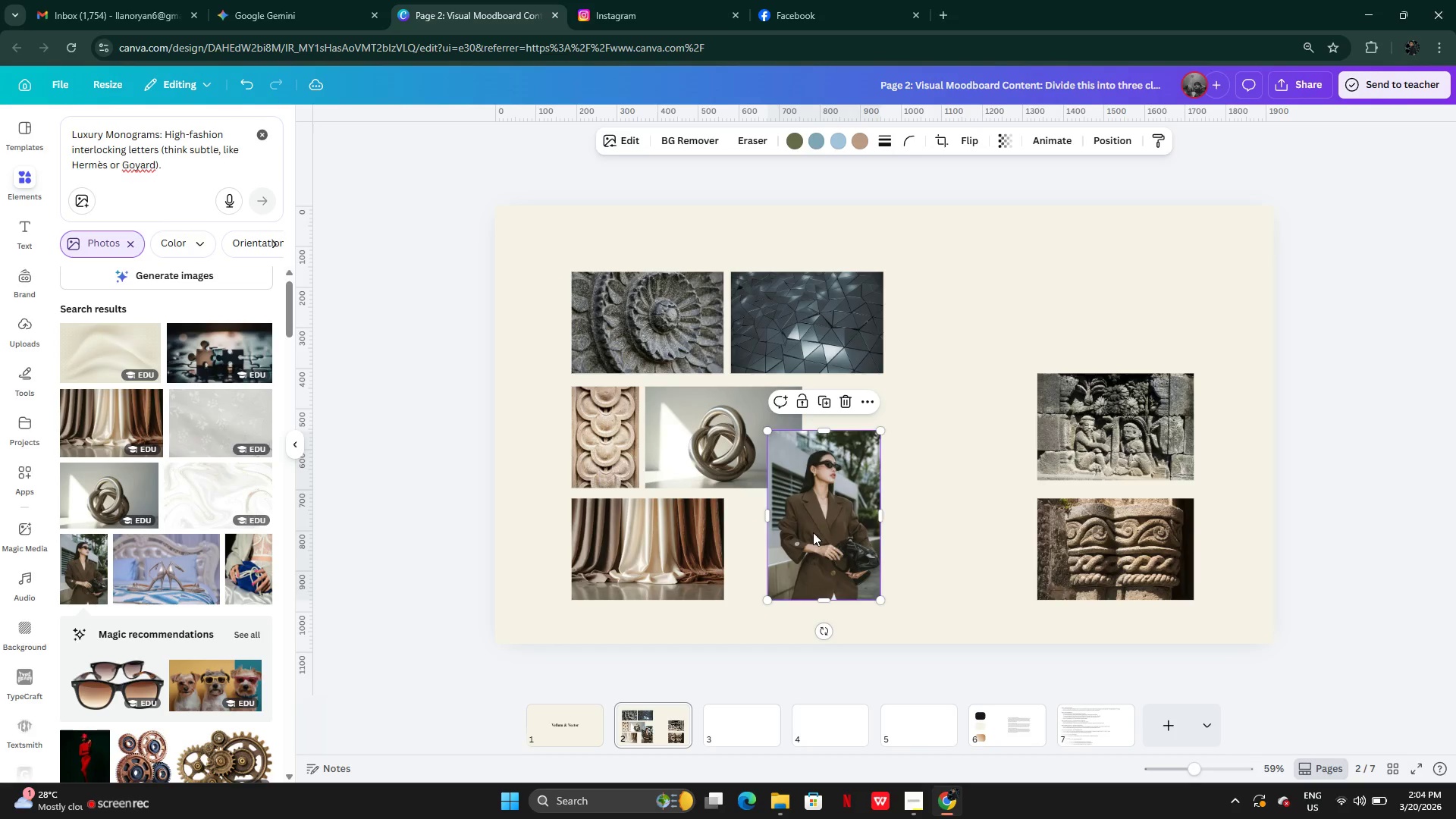 
left_click_drag(start_coordinate=[813, 532], to_coordinate=[858, 487])
 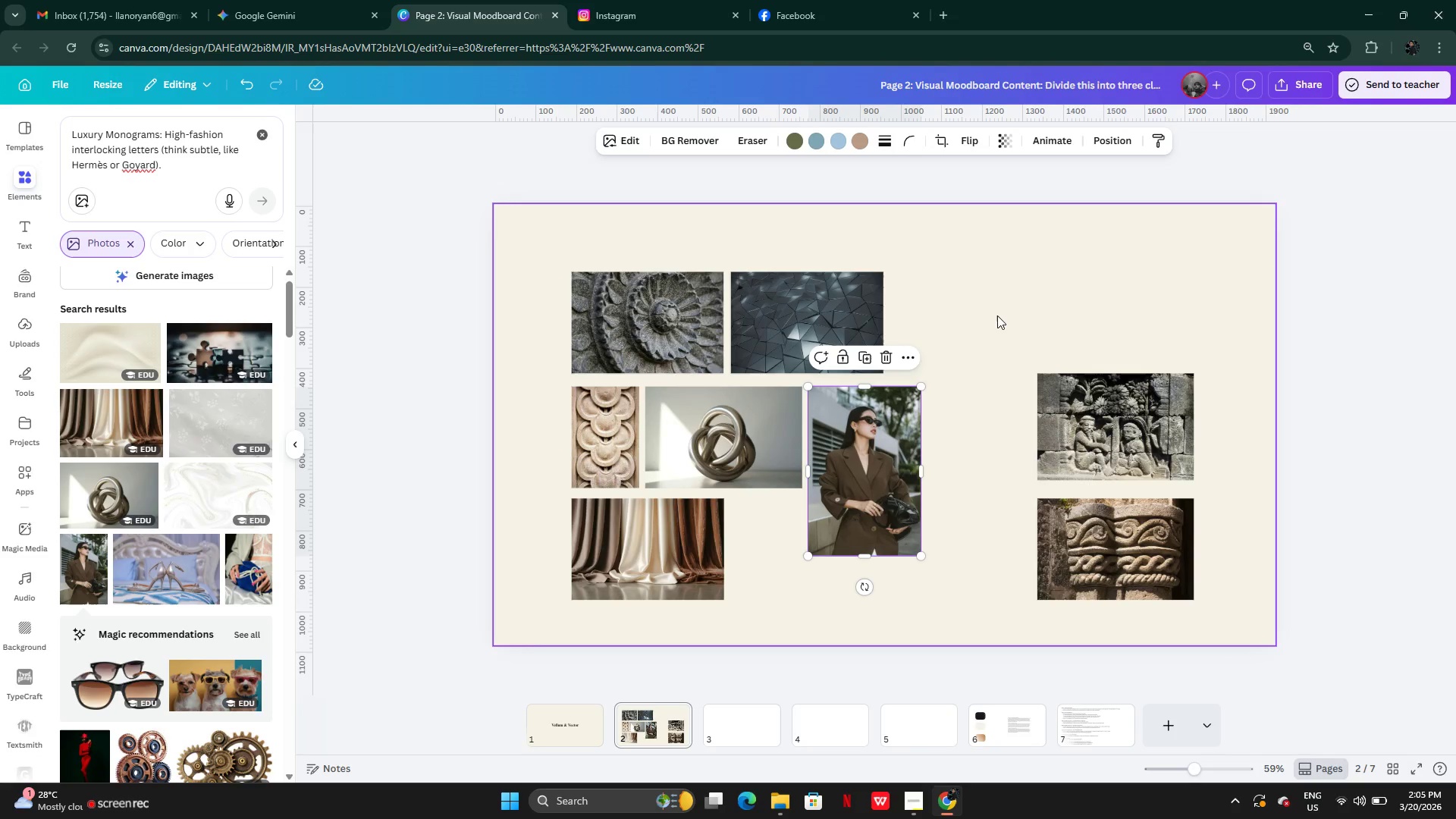 
left_click([998, 312])
 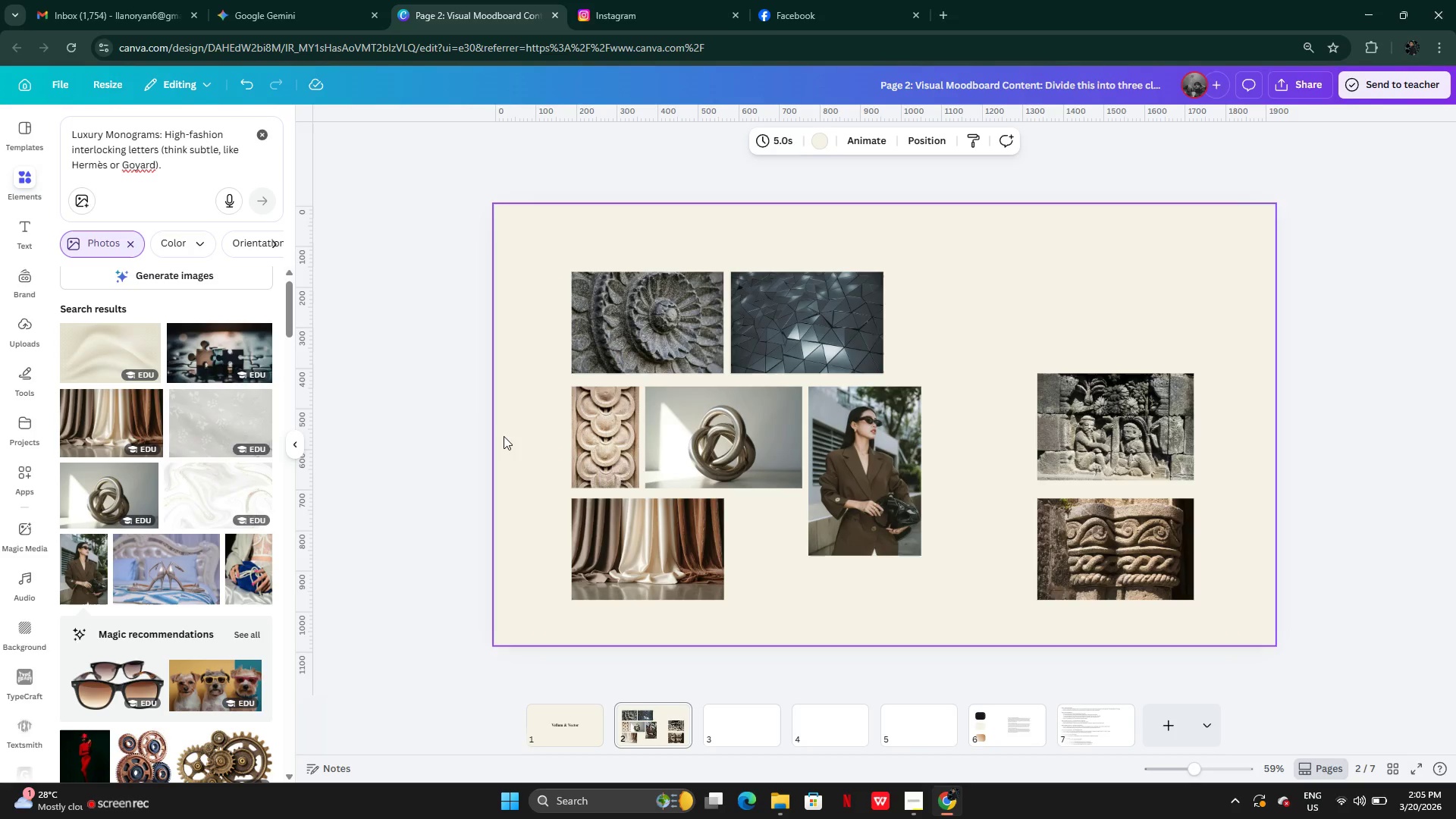 
left_click_drag(start_coordinate=[556, 432], to_coordinate=[670, 444])
 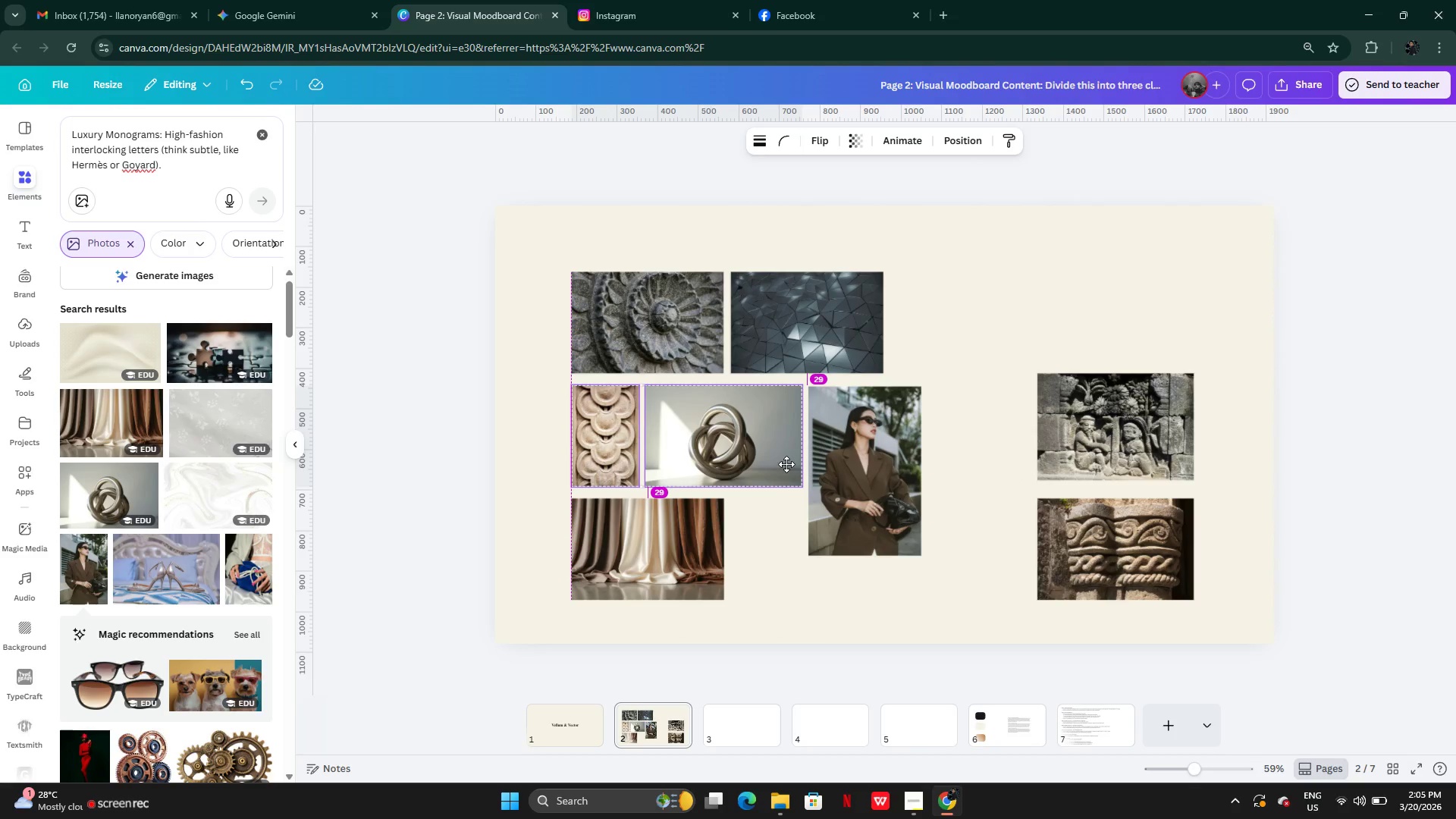 
double_click([868, 465])
 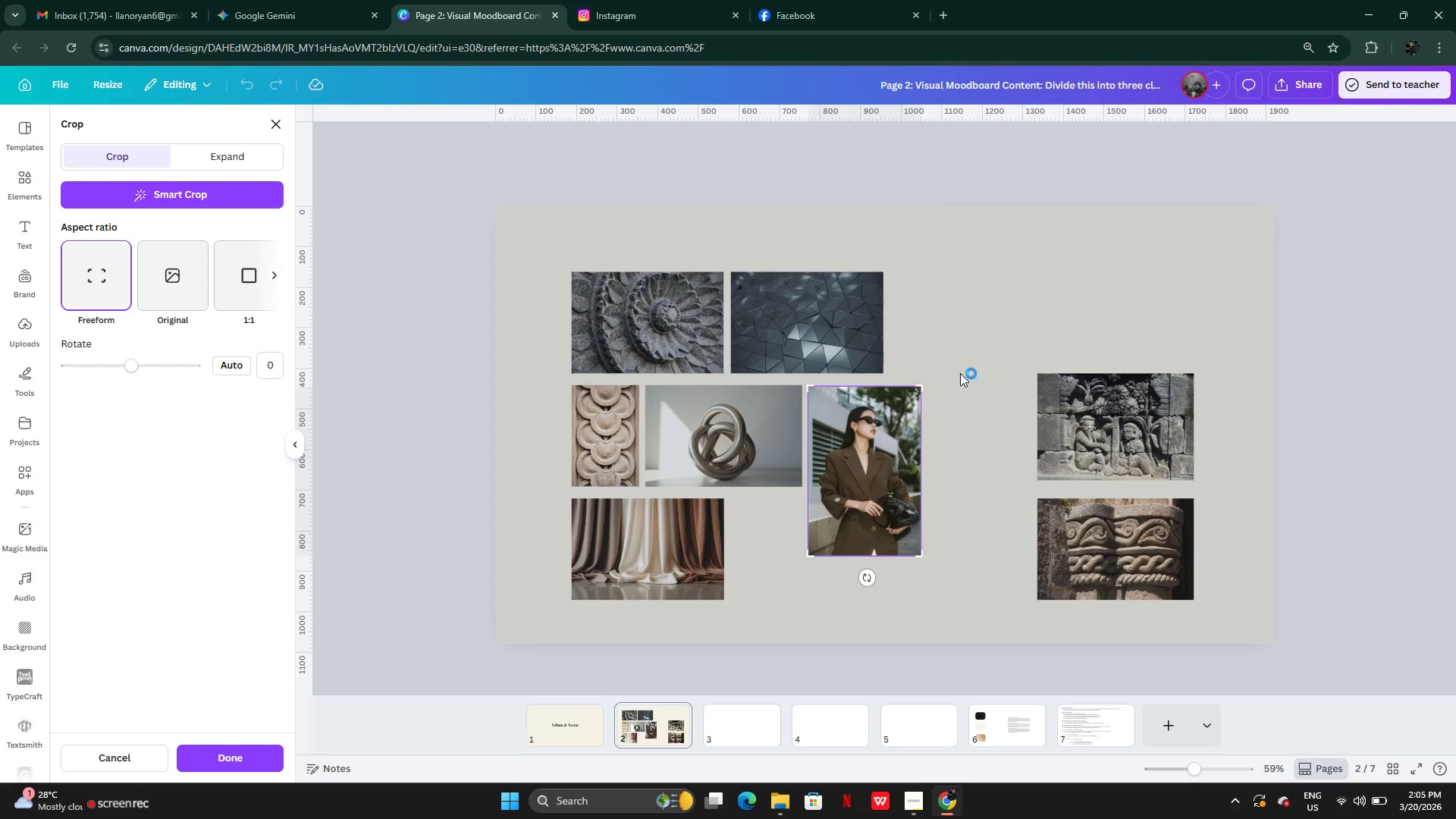 
double_click([960, 372])
 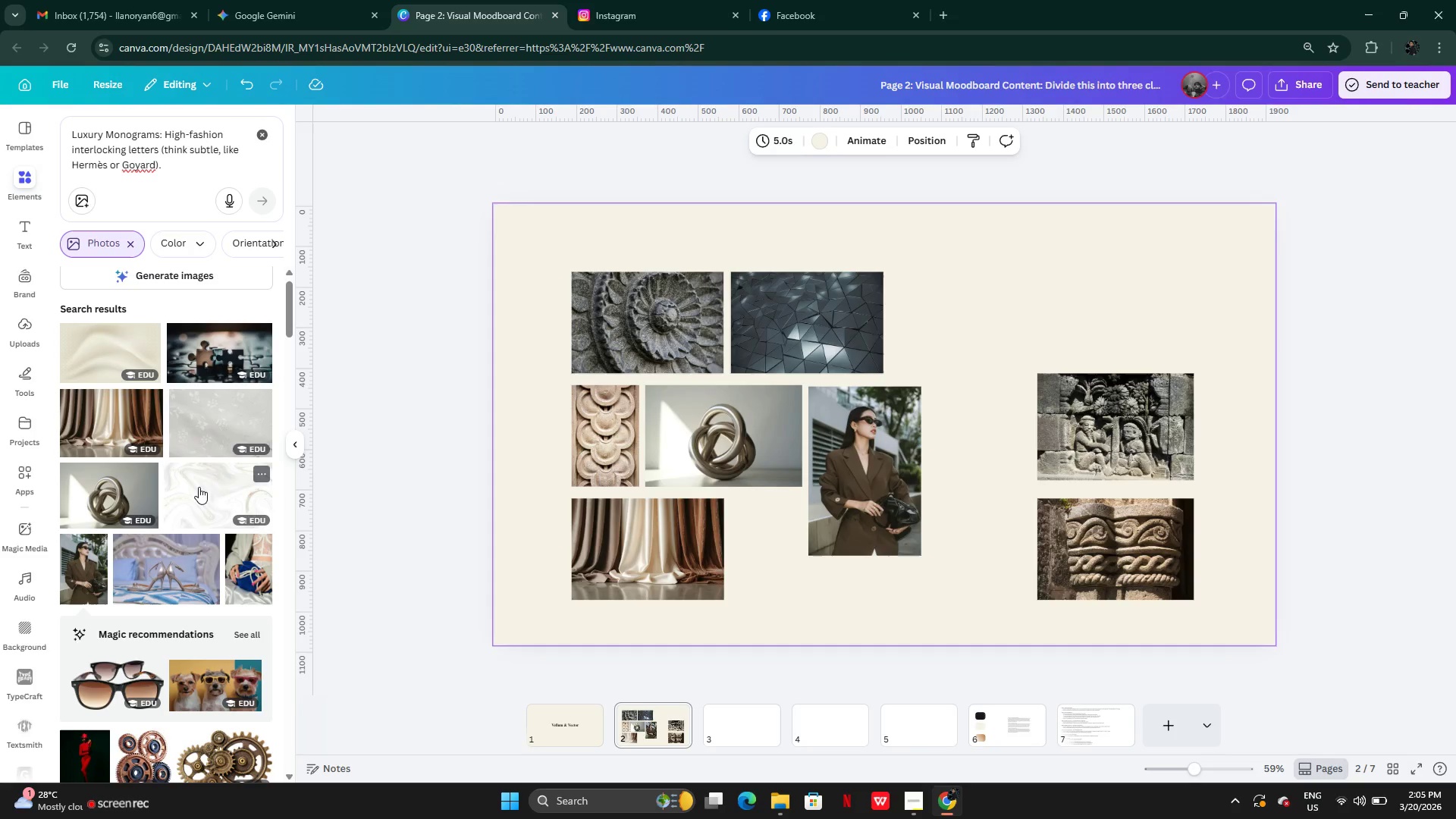 
left_click([209, 344])
 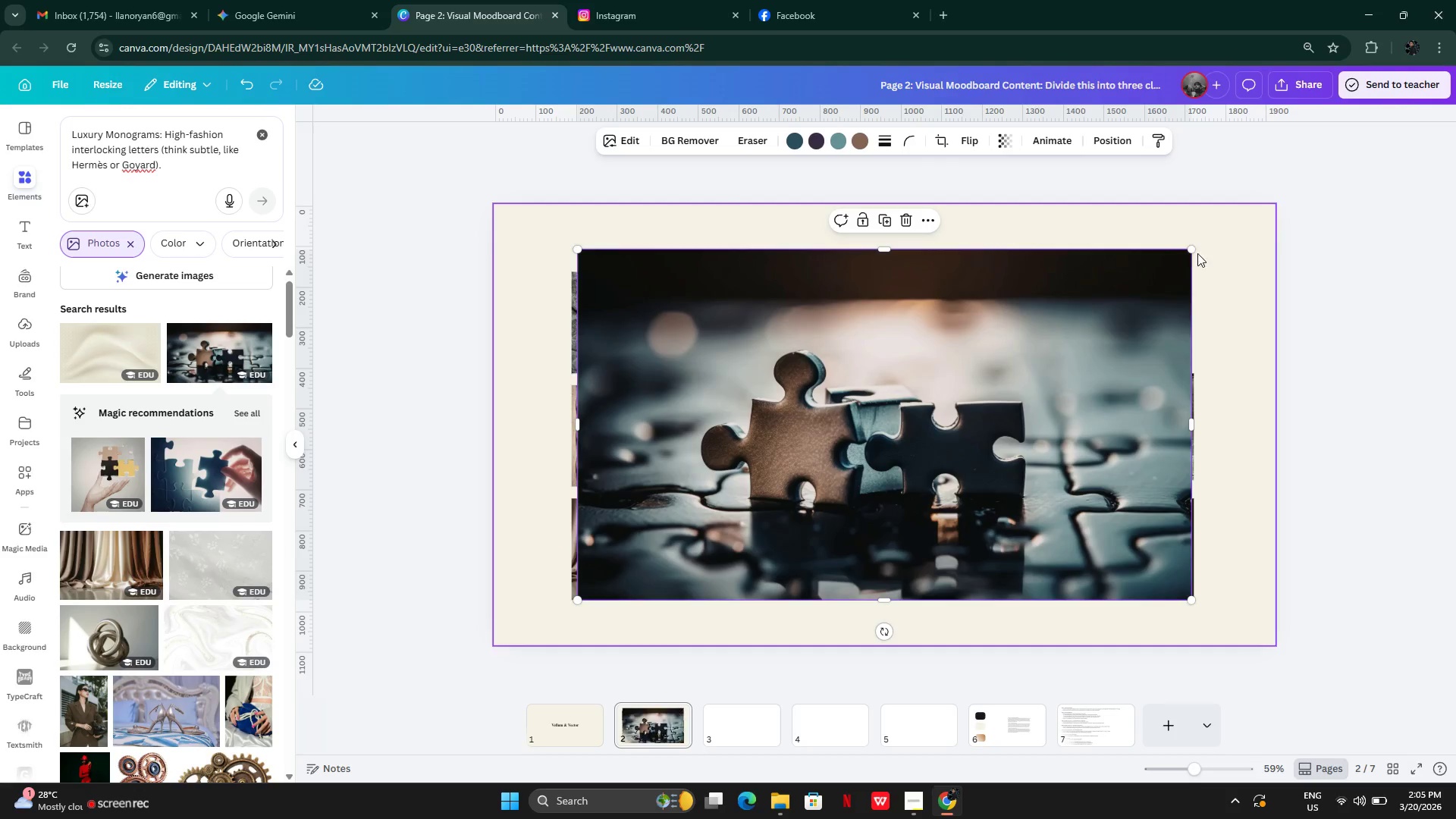 
left_click_drag(start_coordinate=[1189, 251], to_coordinate=[759, 423])
 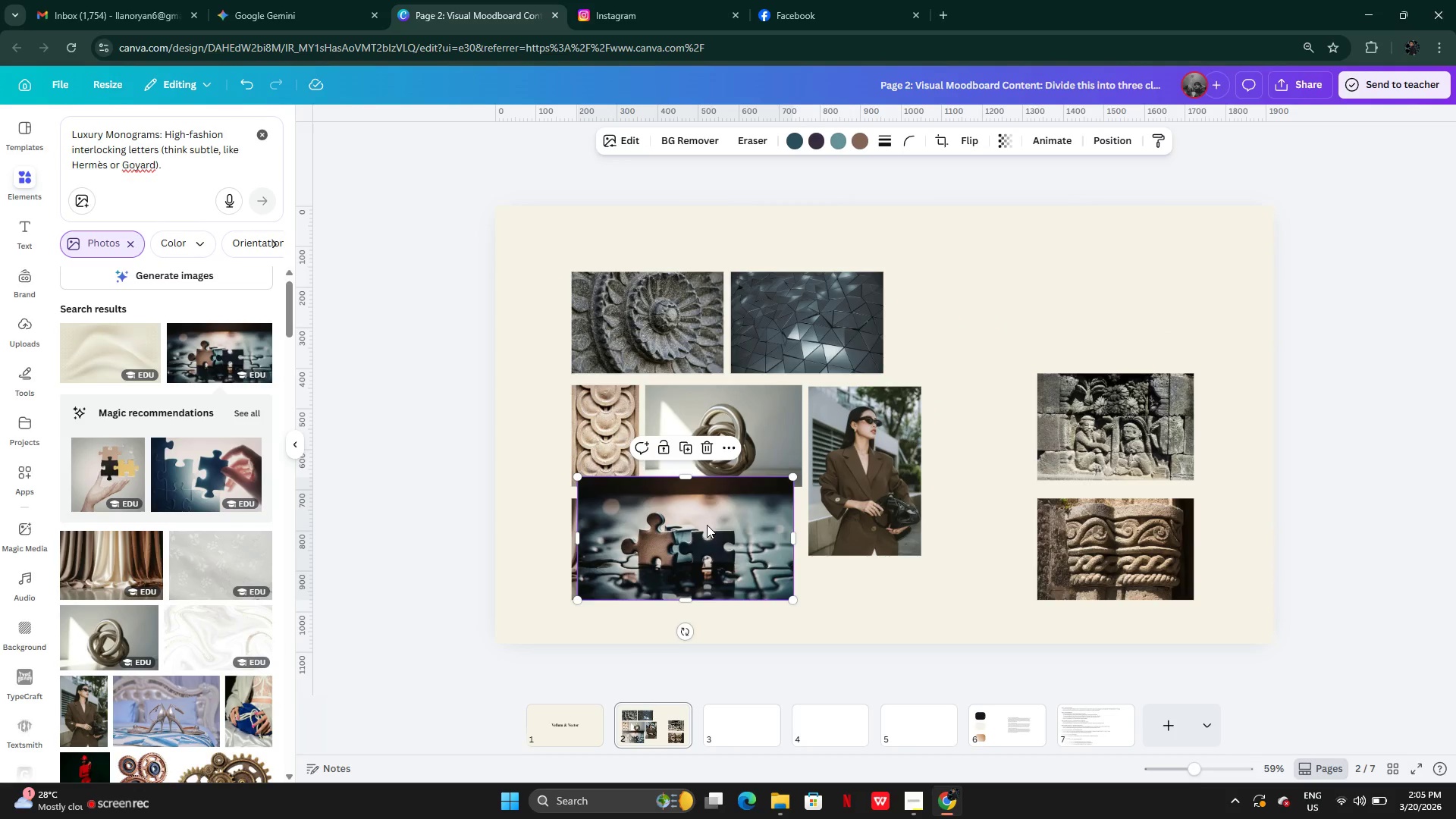 
left_click_drag(start_coordinate=[707, 526], to_coordinate=[1025, 323])
 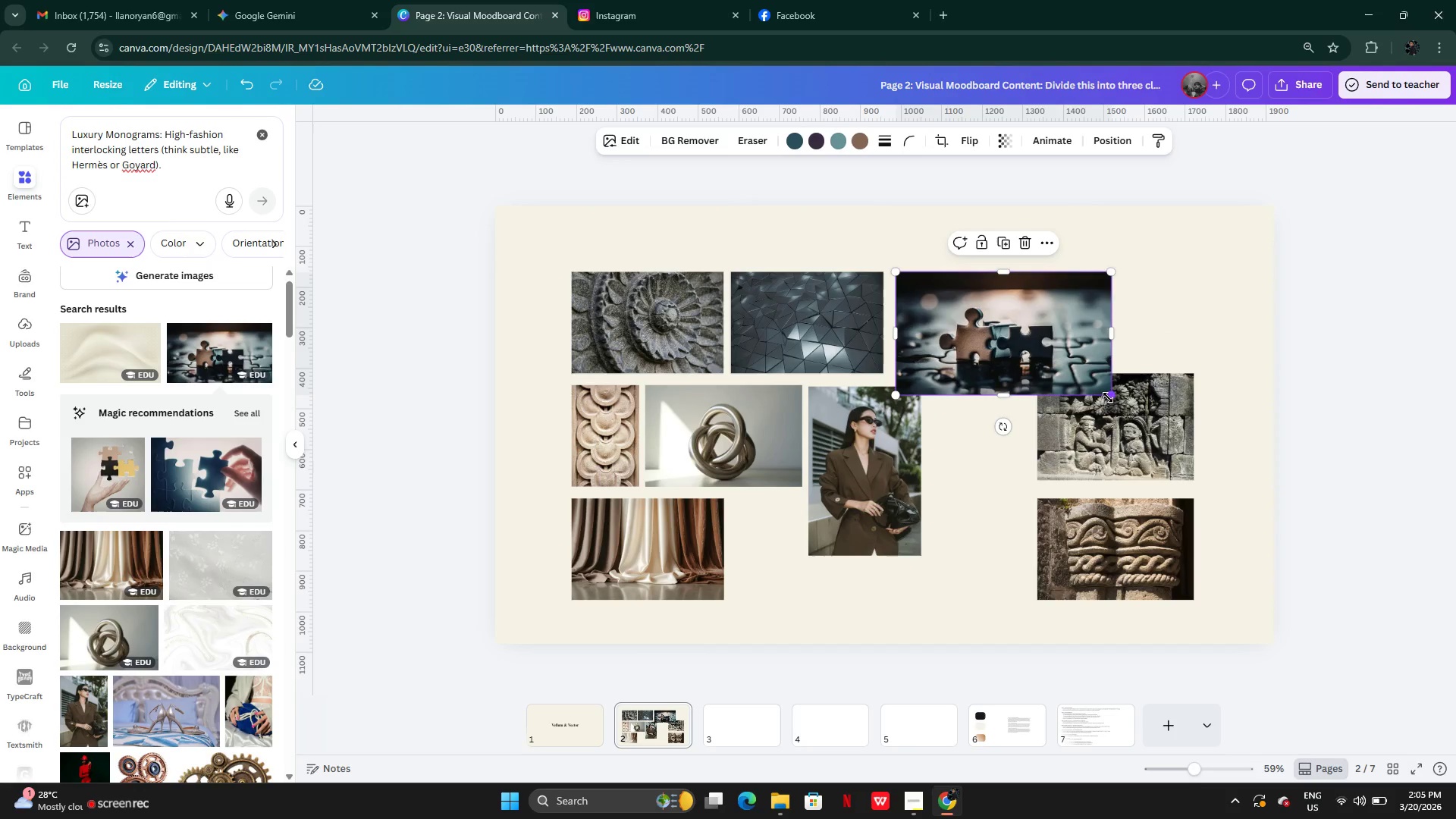 
left_click_drag(start_coordinate=[1113, 397], to_coordinate=[1072, 383])
 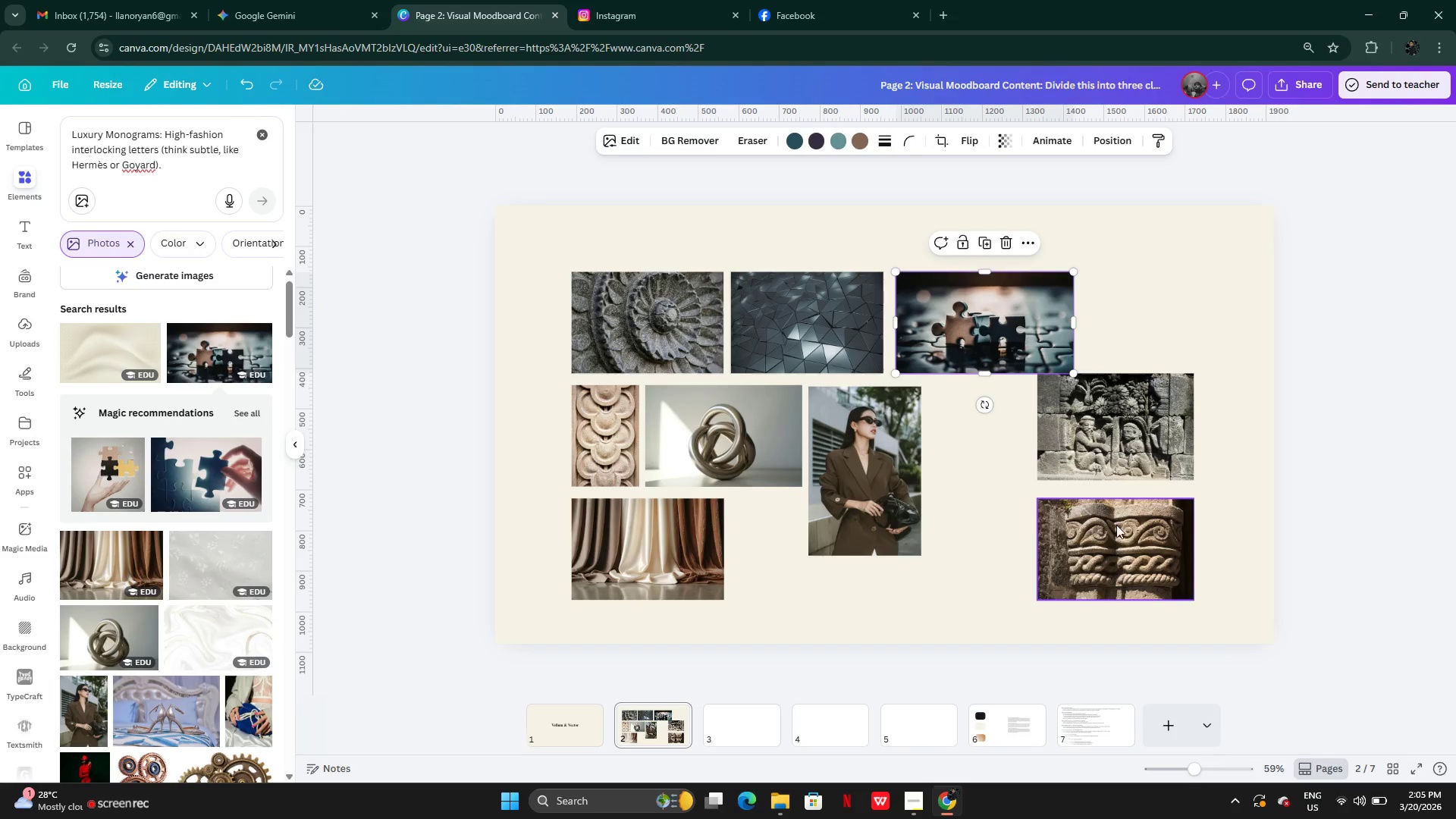 
left_click_drag(start_coordinate=[1094, 422], to_coordinate=[1142, 322])
 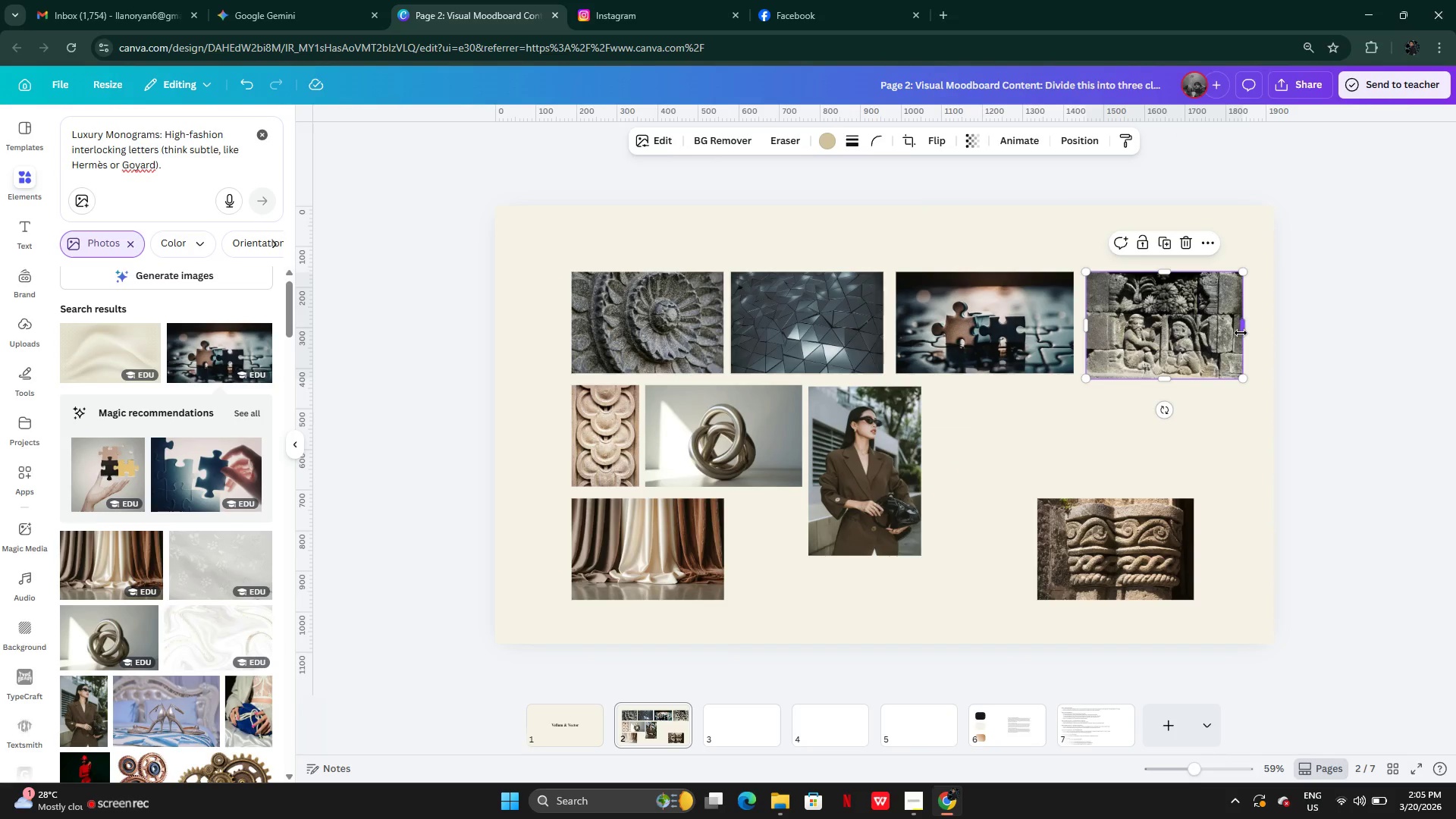 
left_click_drag(start_coordinate=[1241, 333], to_coordinate=[1189, 333])
 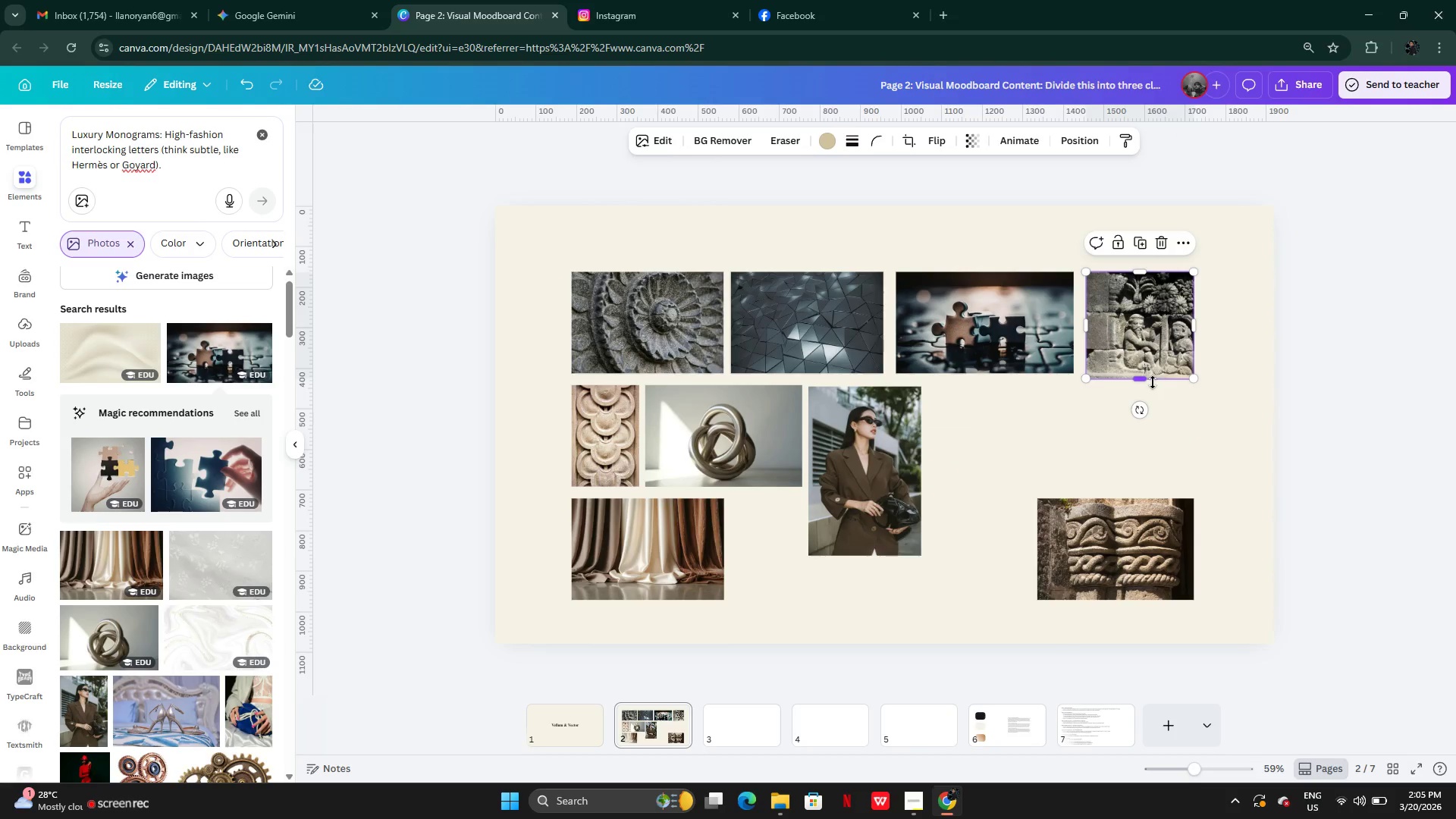 
left_click_drag(start_coordinate=[1149, 381], to_coordinate=[1148, 374])
 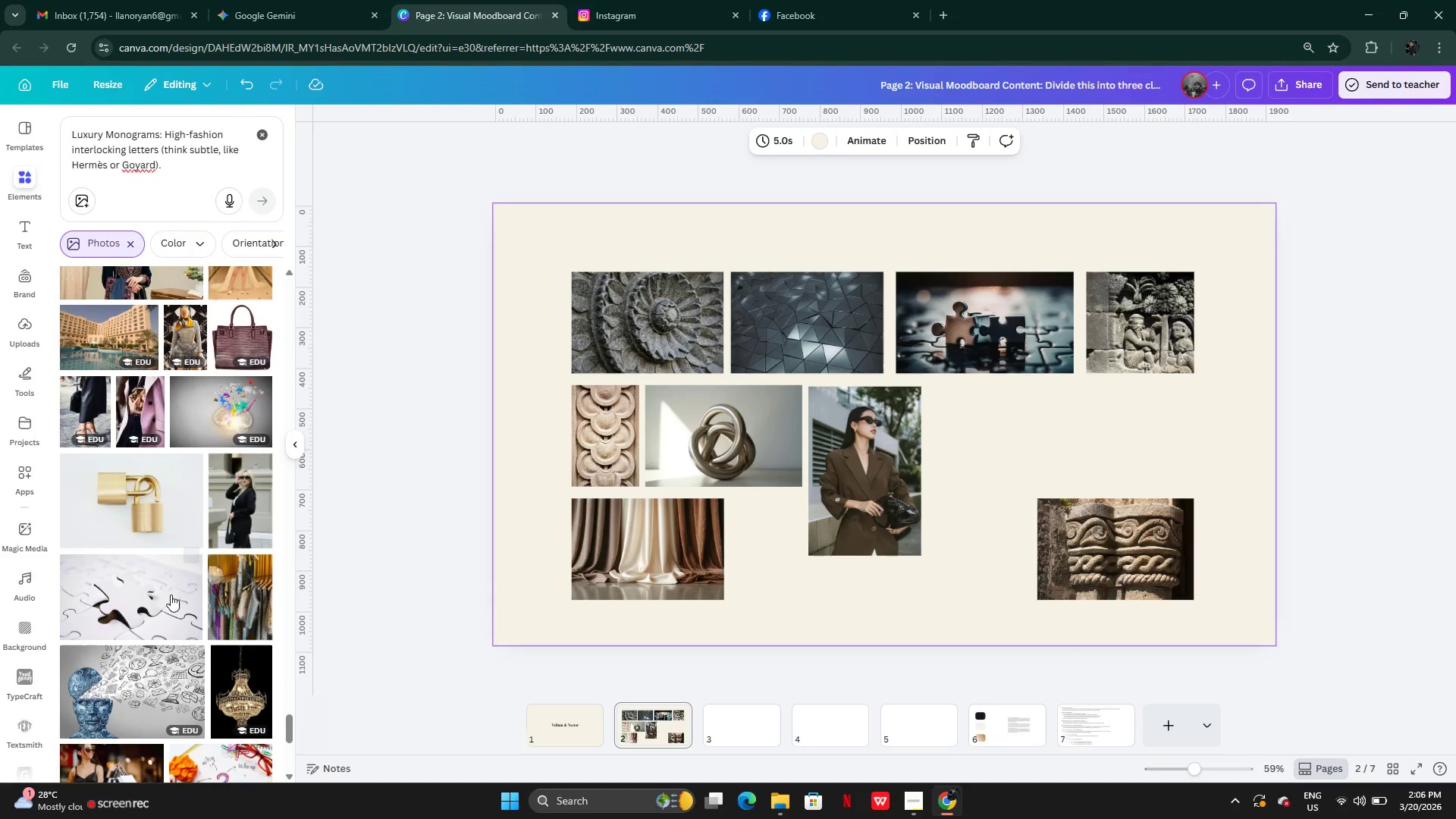 
wait(37.02)
 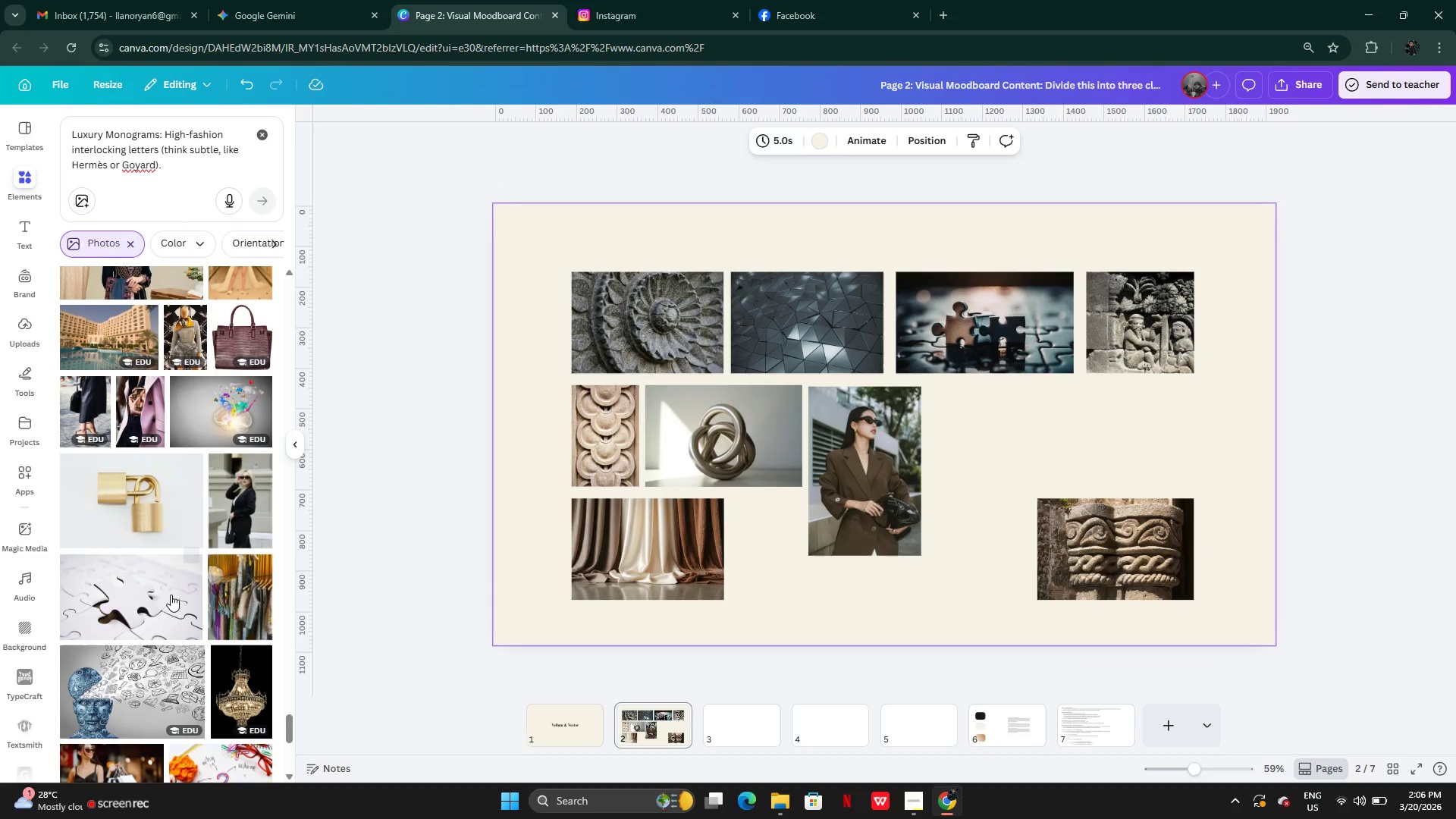 
left_click([921, 805])